 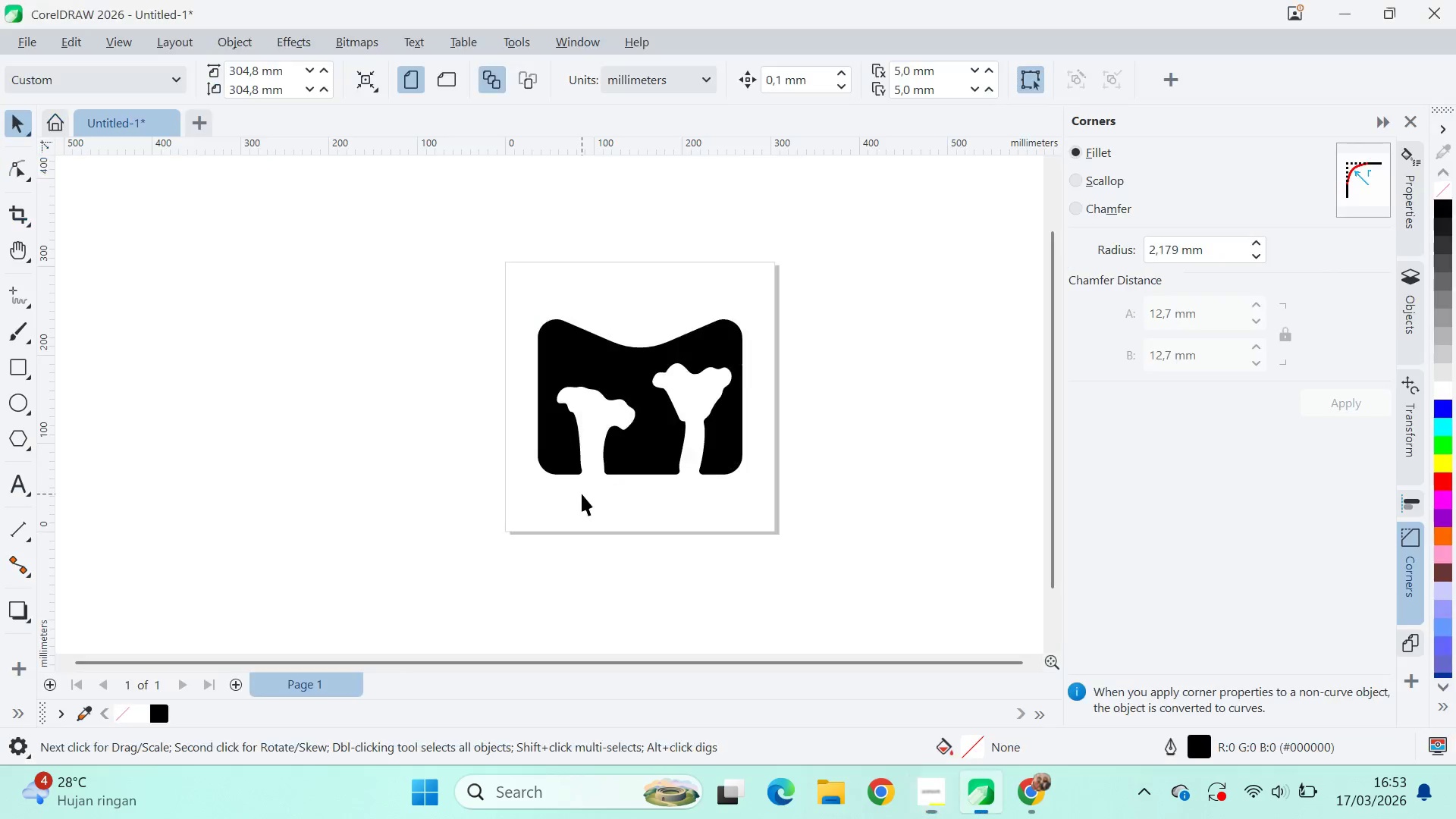 
double_click([613, 450])
 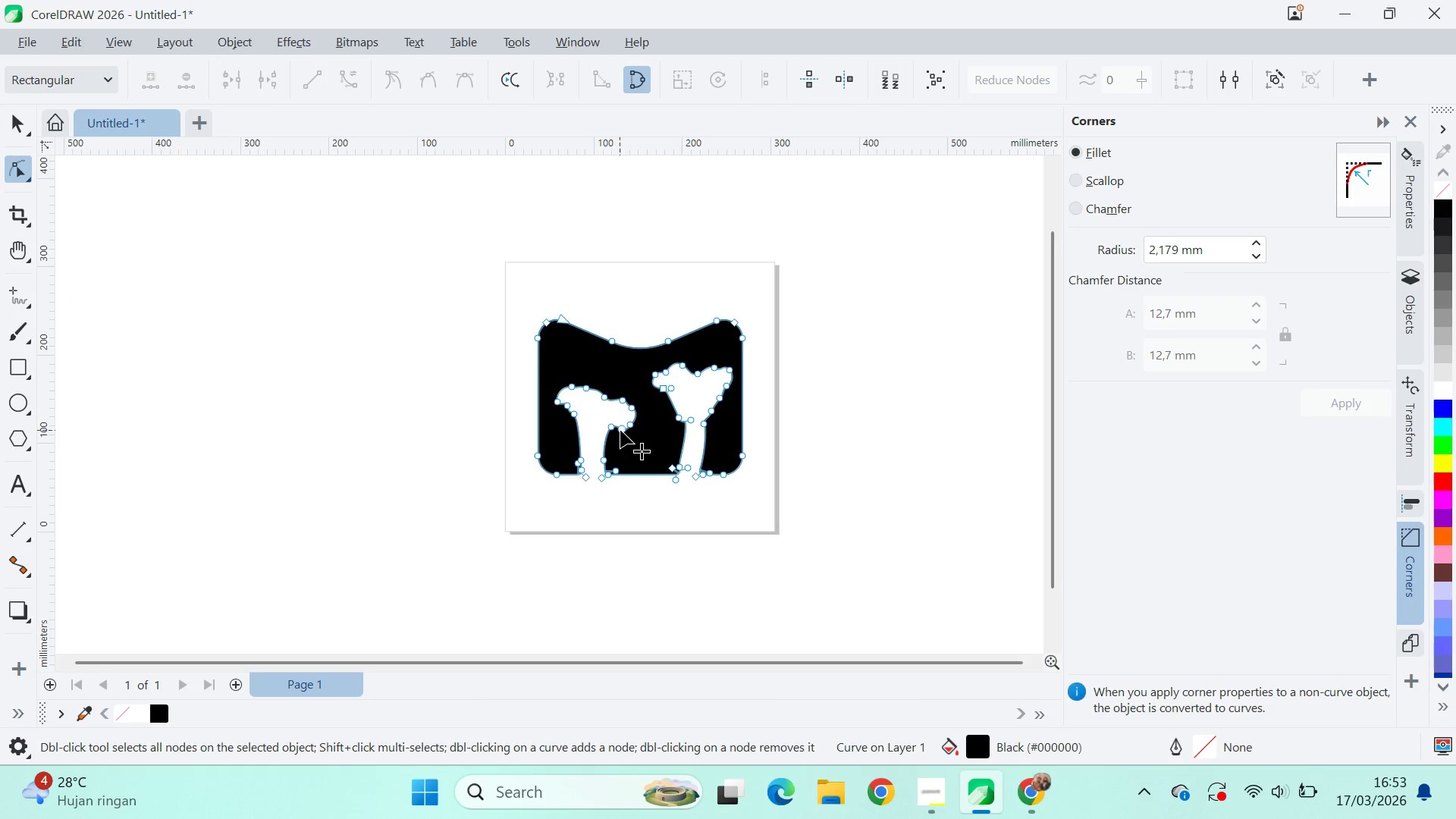 
scroll: coordinate [623, 428], scroll_direction: up, amount: 8.0
 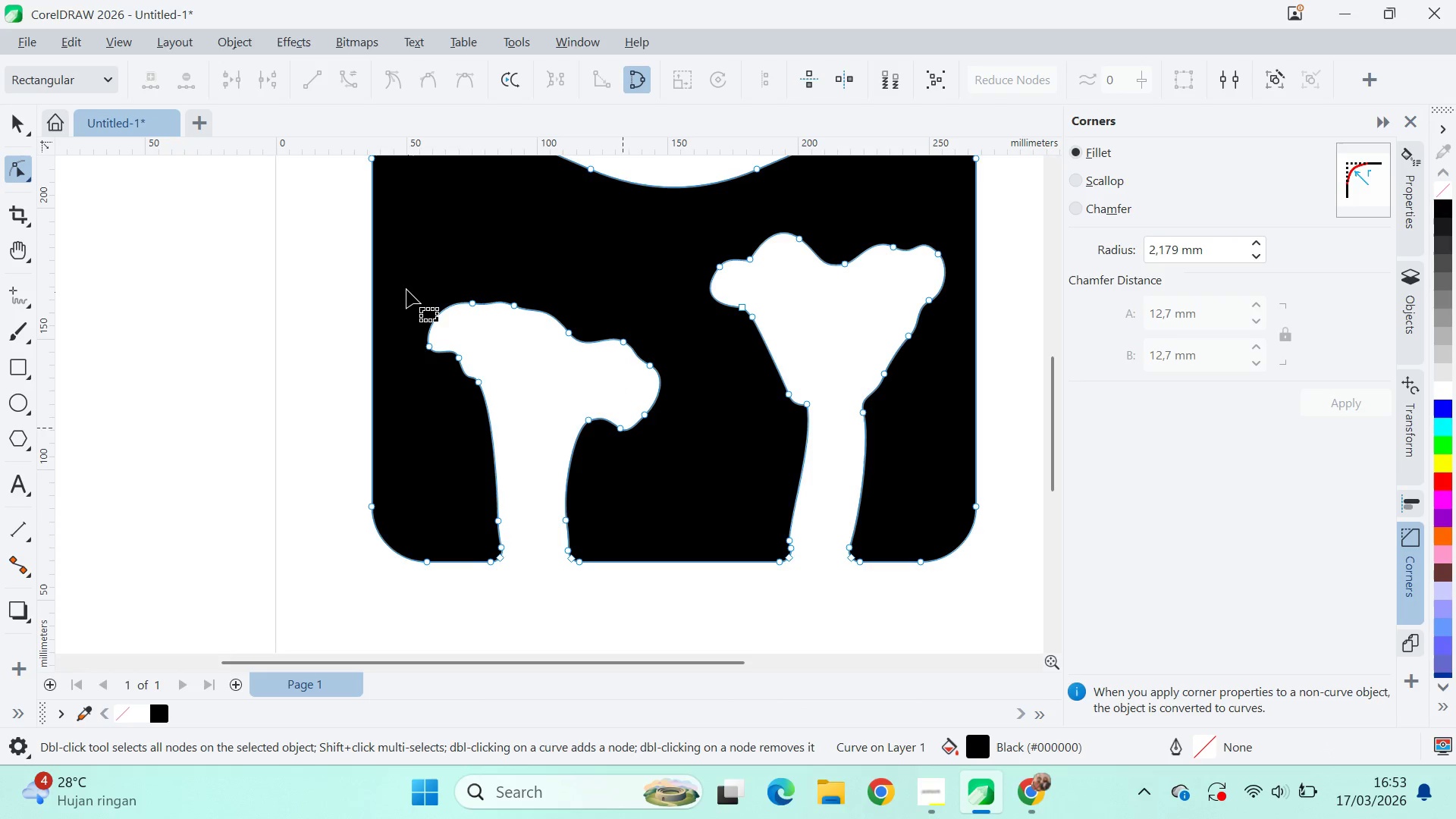 
left_click_drag(start_coordinate=[404, 284], to_coordinate=[688, 531])
 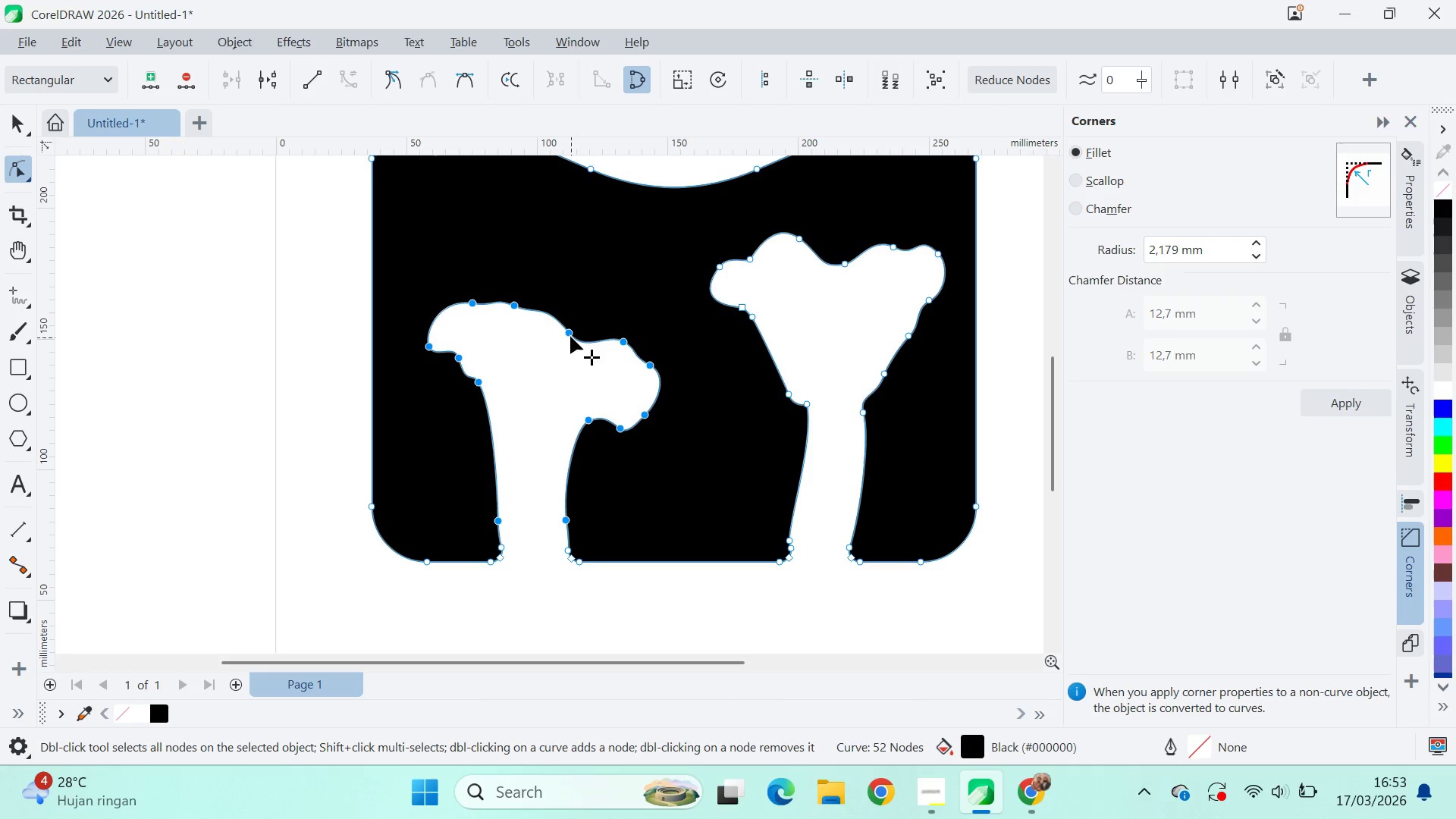 
left_click_drag(start_coordinate=[570, 334], to_coordinate=[565, 271])
 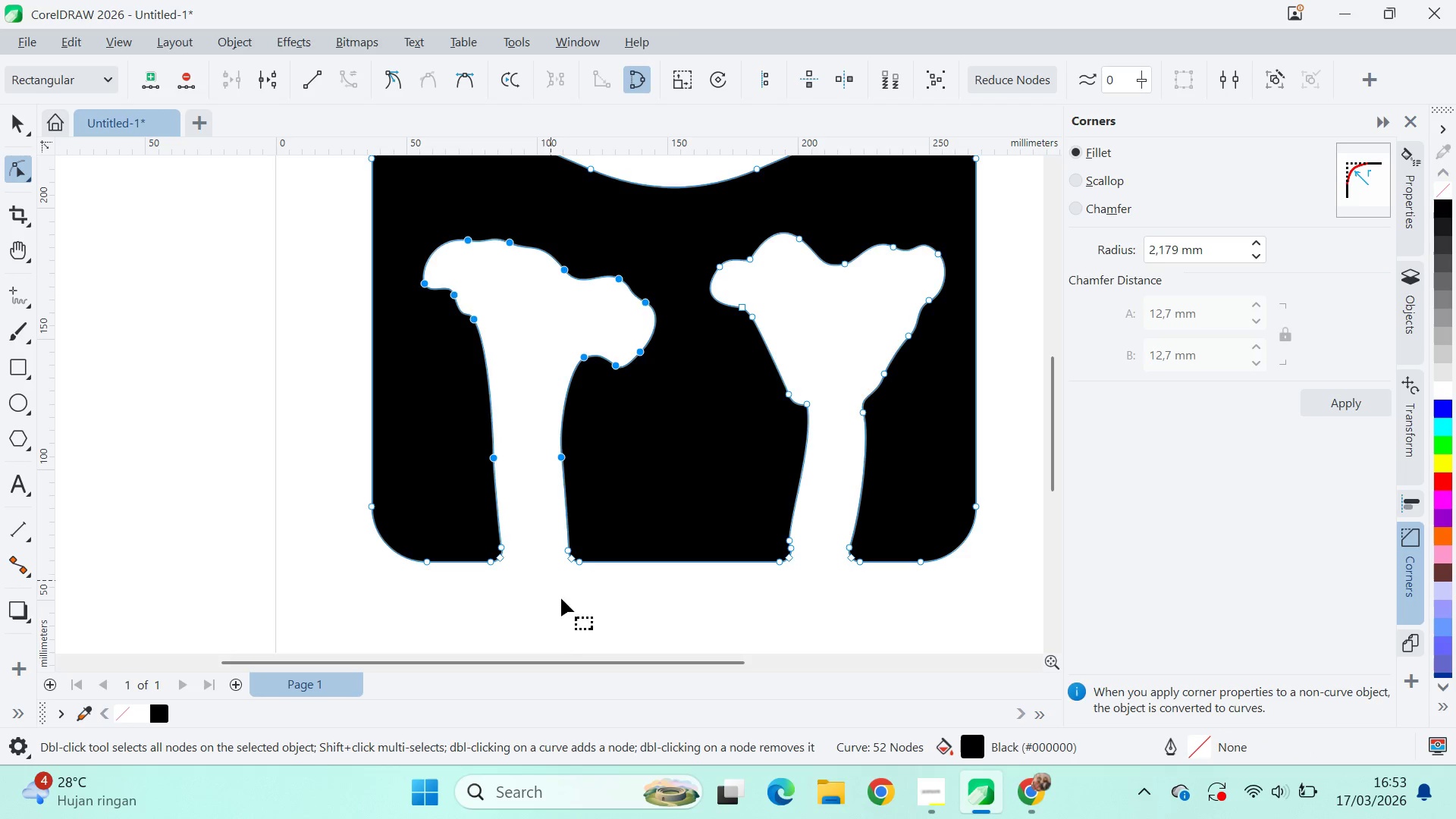 
left_click_drag(start_coordinate=[568, 605], to_coordinate=[567, 600])
 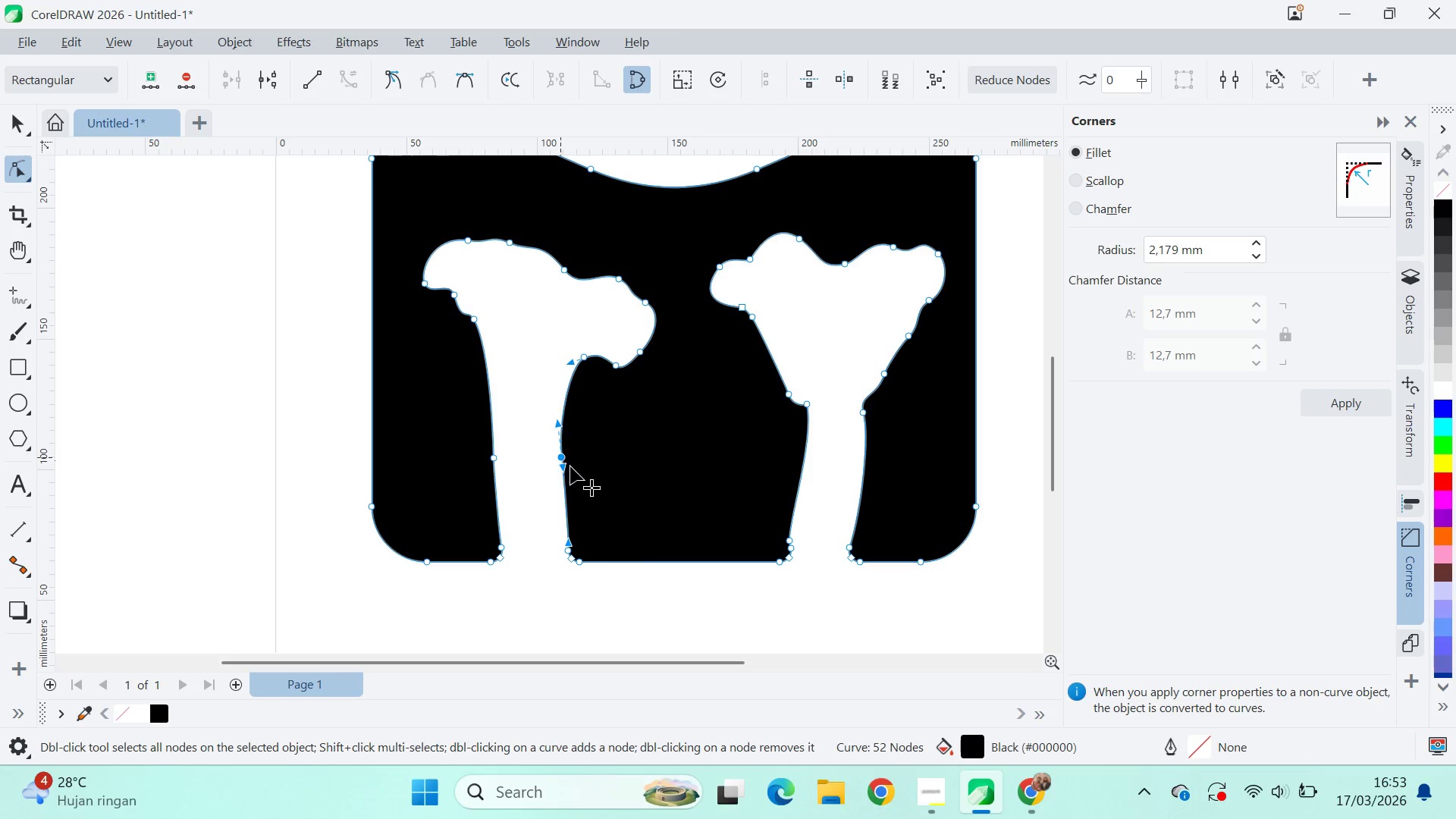 
double_click([664, 612])
 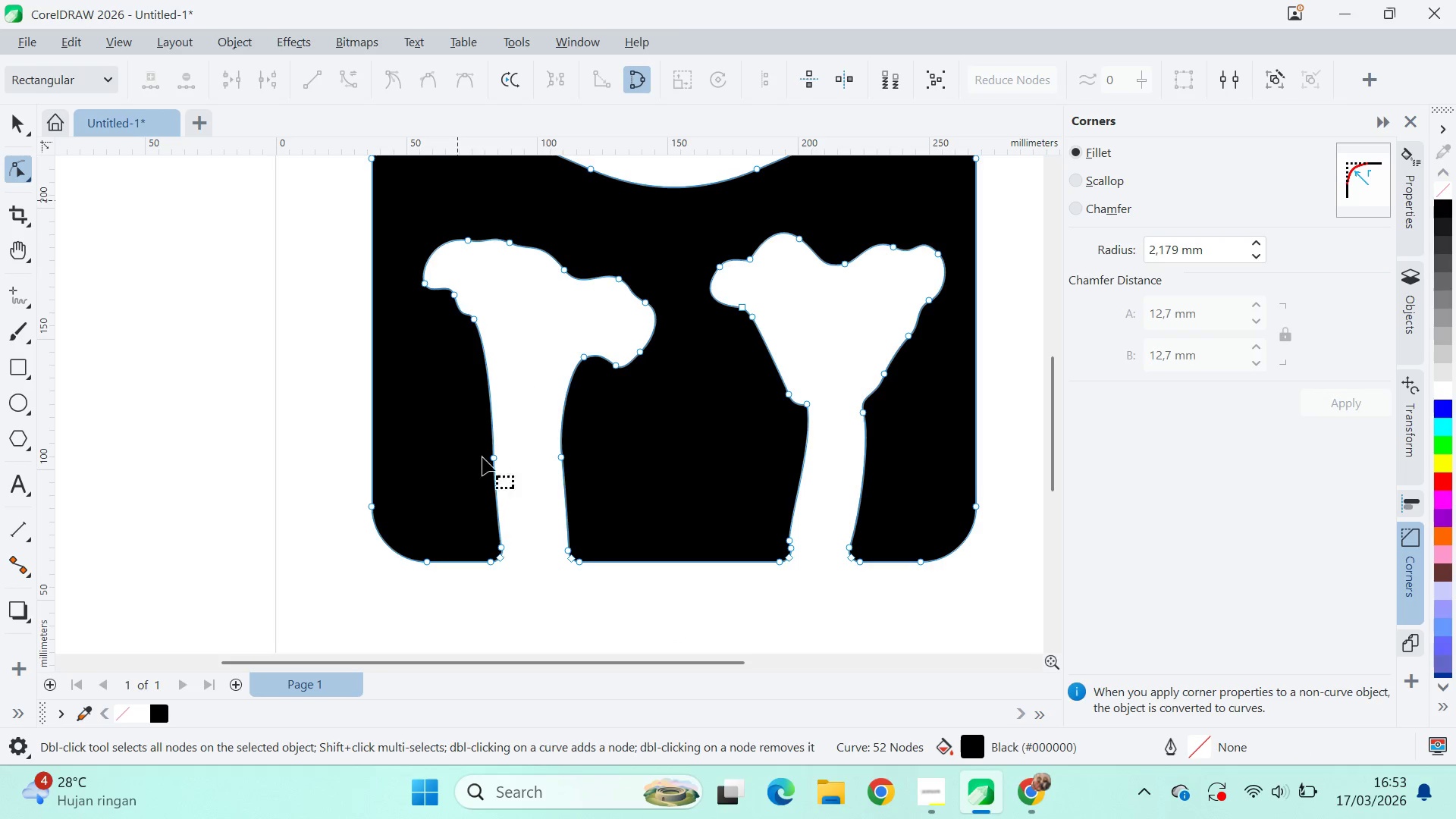 
type(qv)
 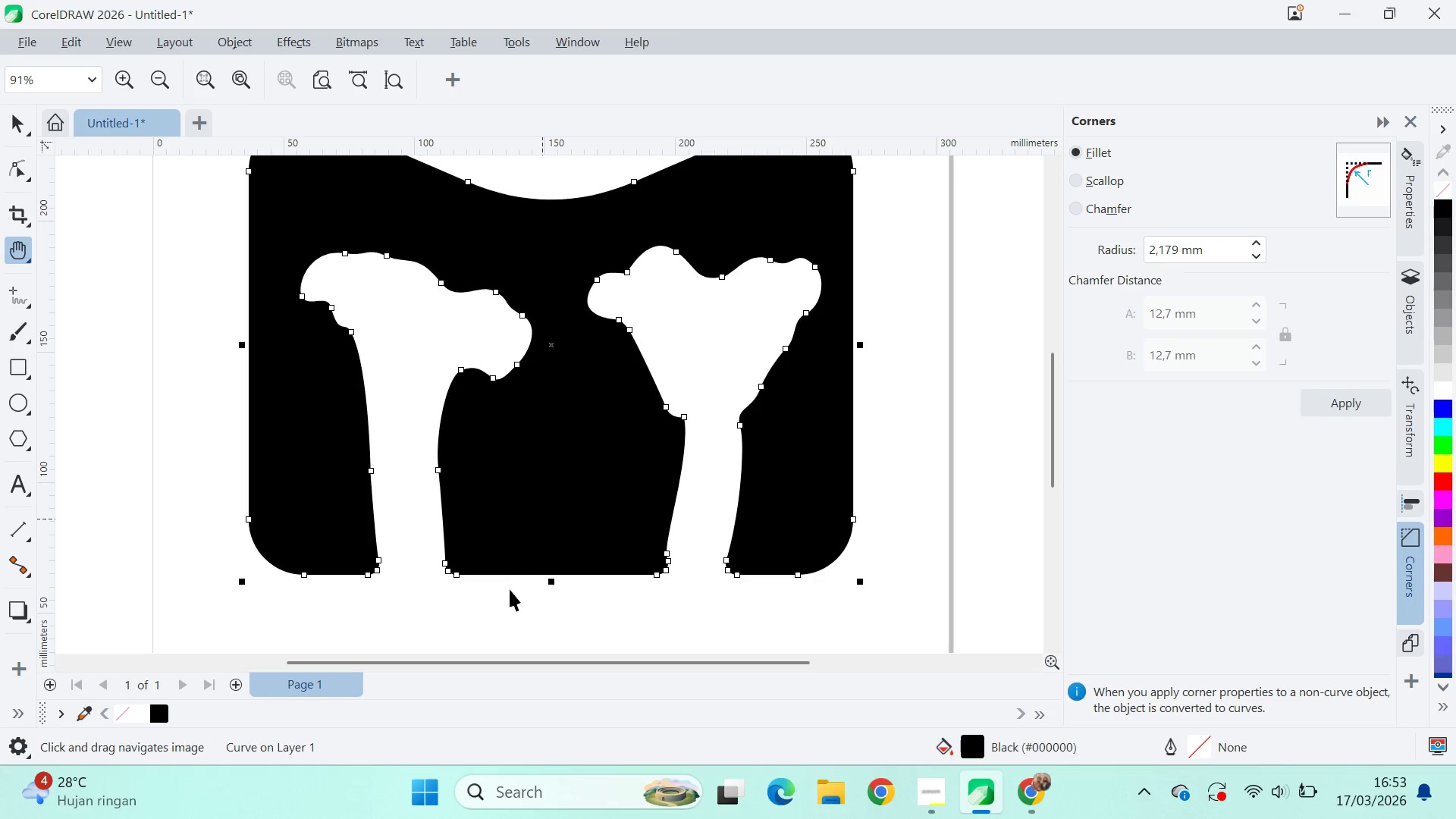 
left_click_drag(start_coordinate=[838, 293], to_coordinate=[715, 306])
 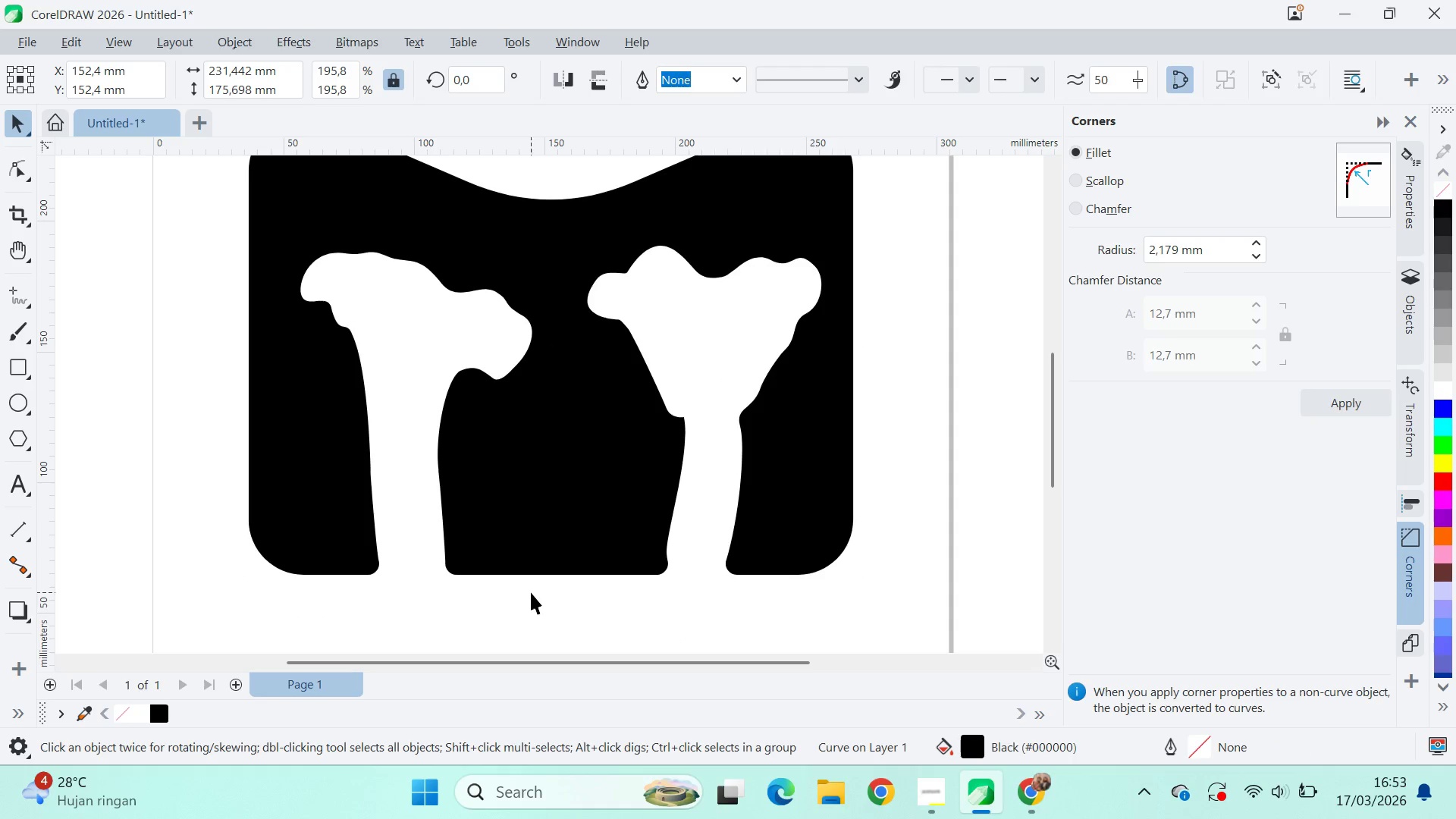 
double_click([535, 552])
 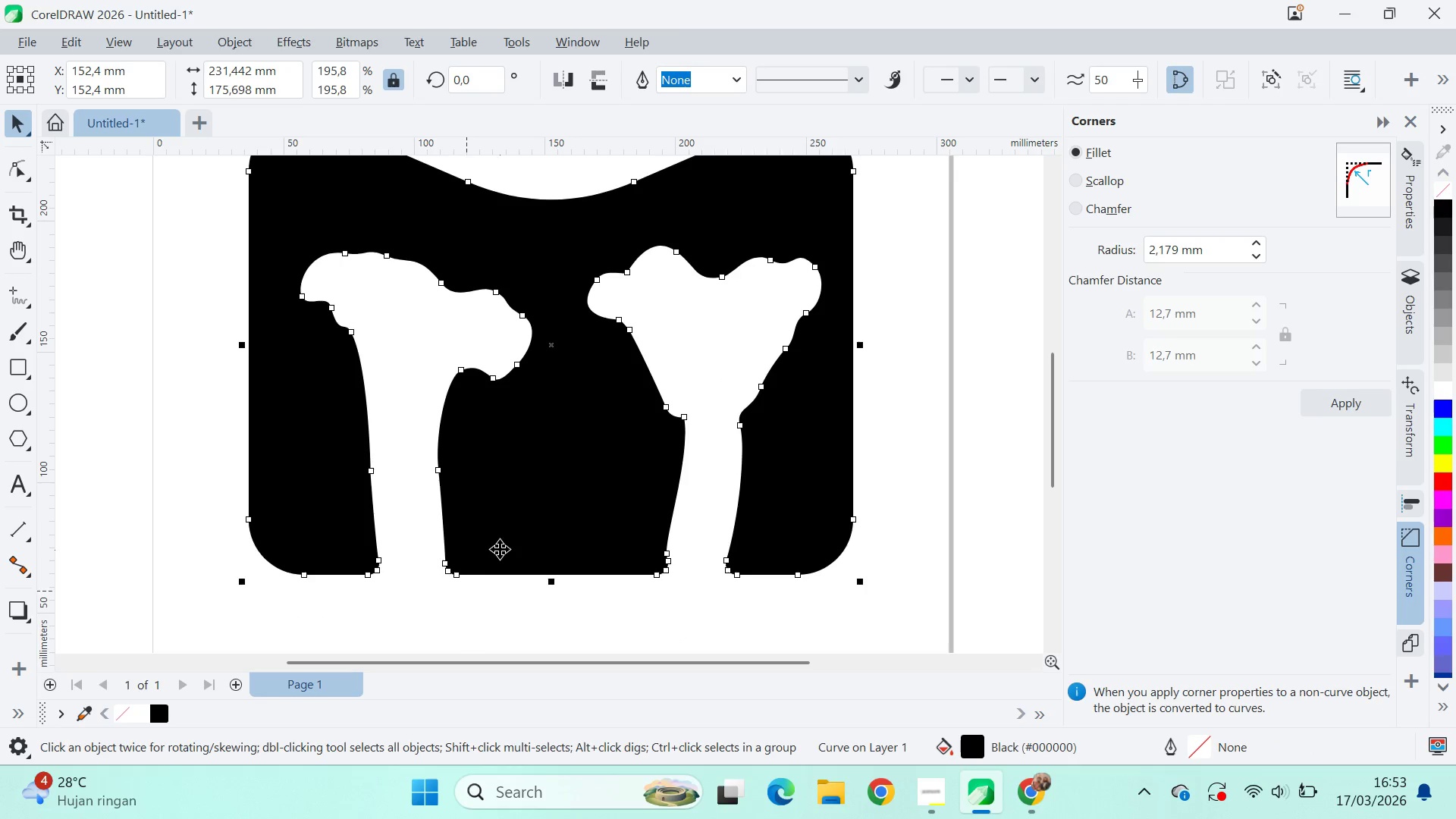 
double_click([500, 549])
 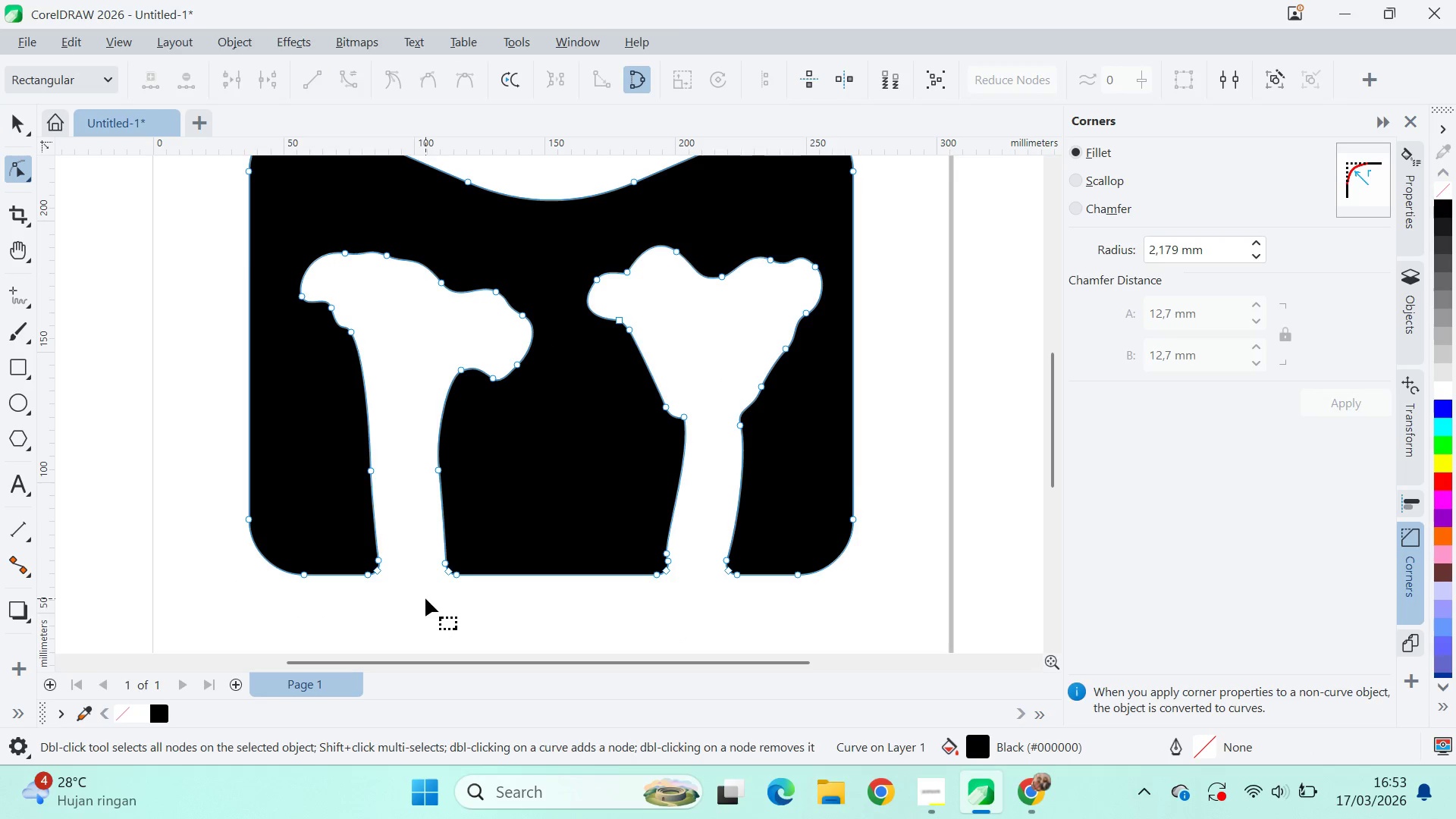 
key(Alt+Tab)